 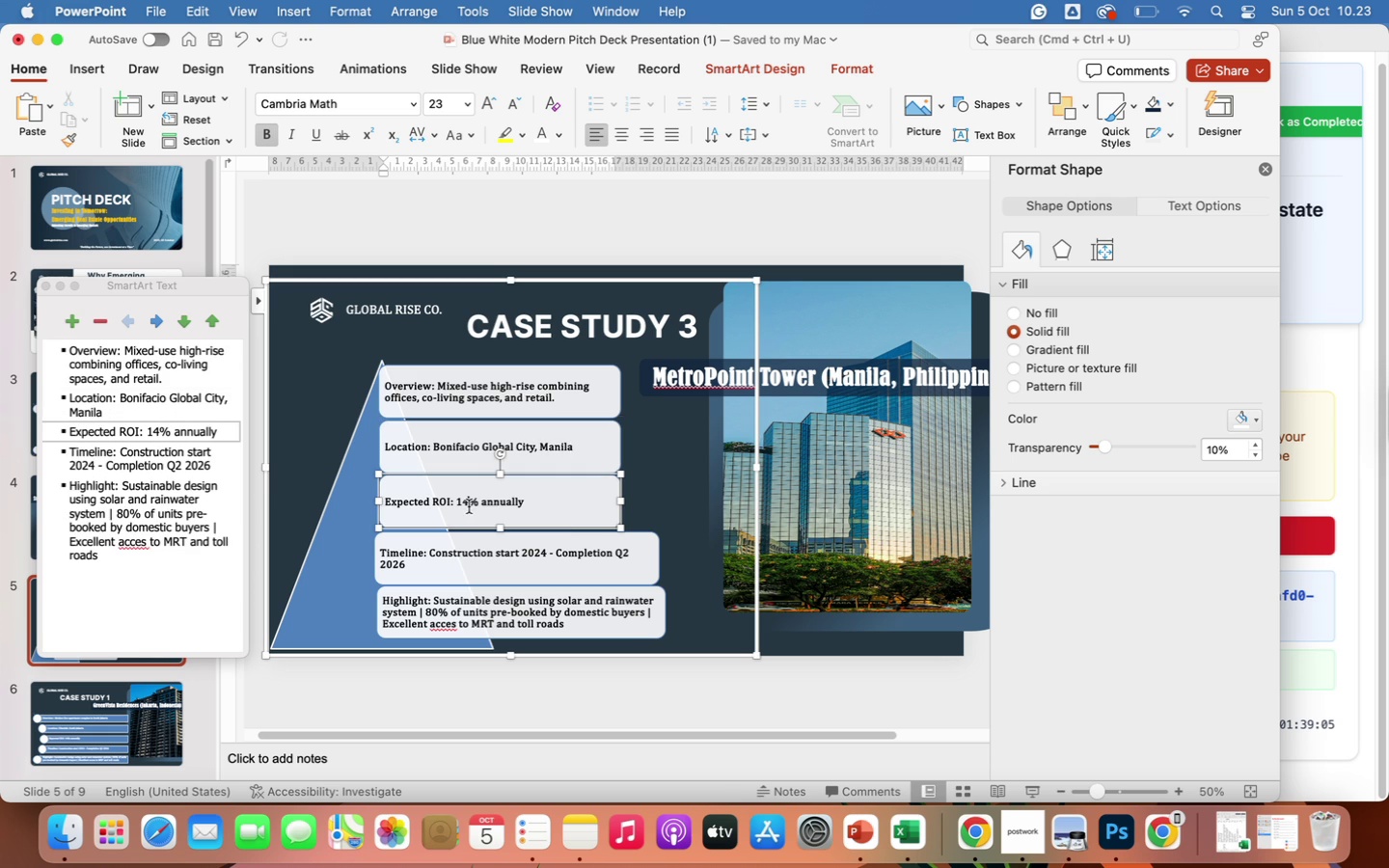 
key(Backspace)
 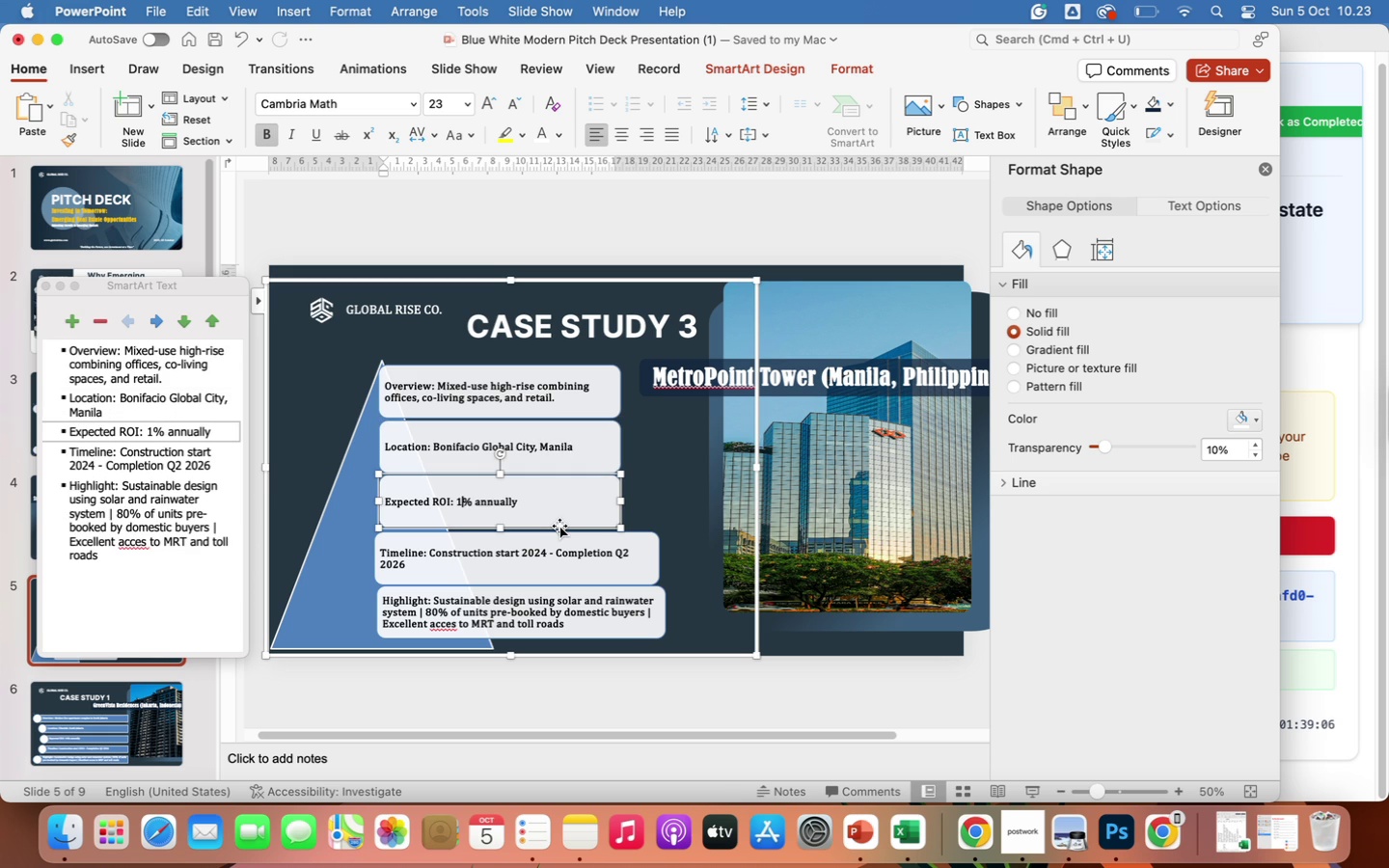 
key(6)
 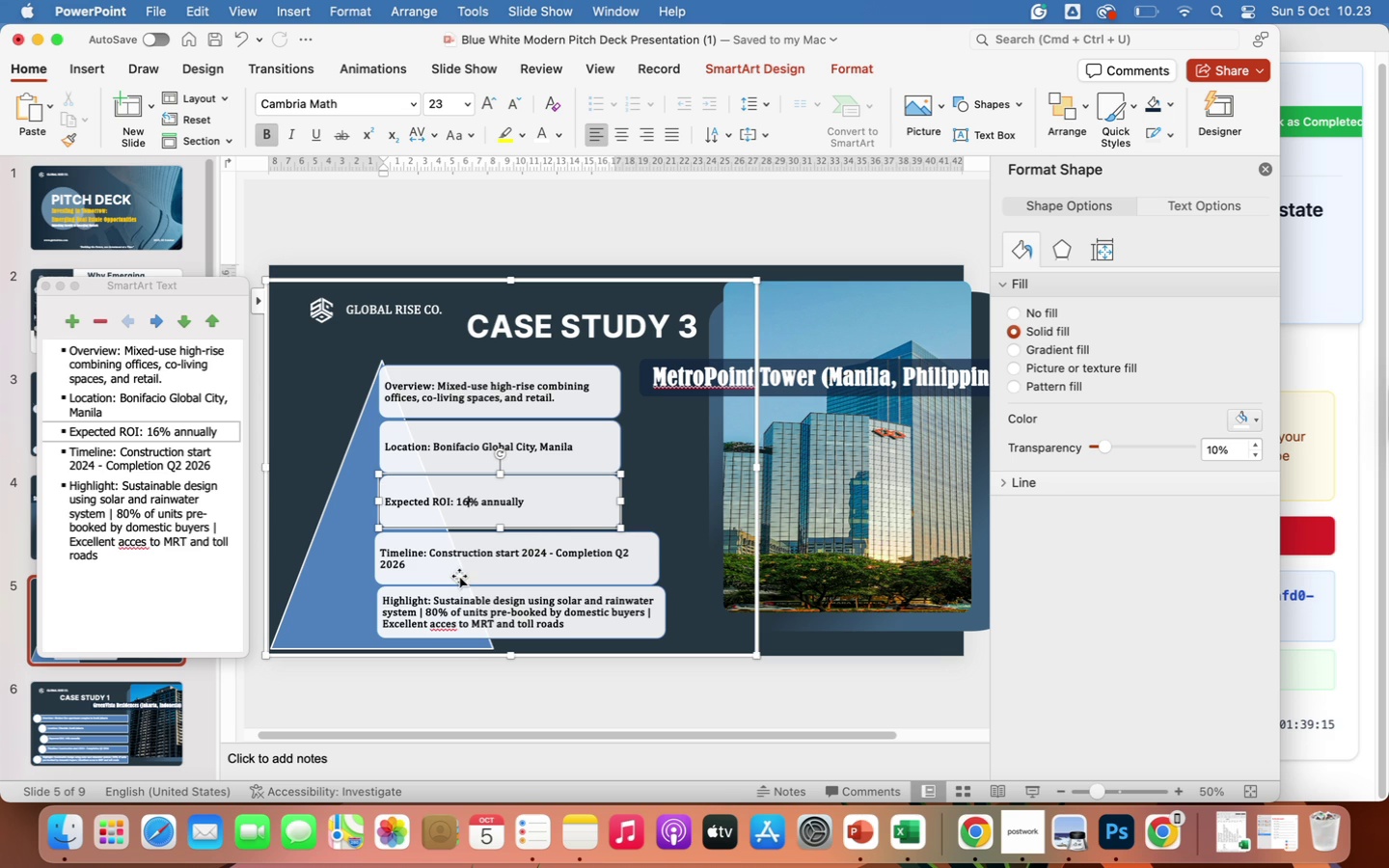 
wait(13.23)
 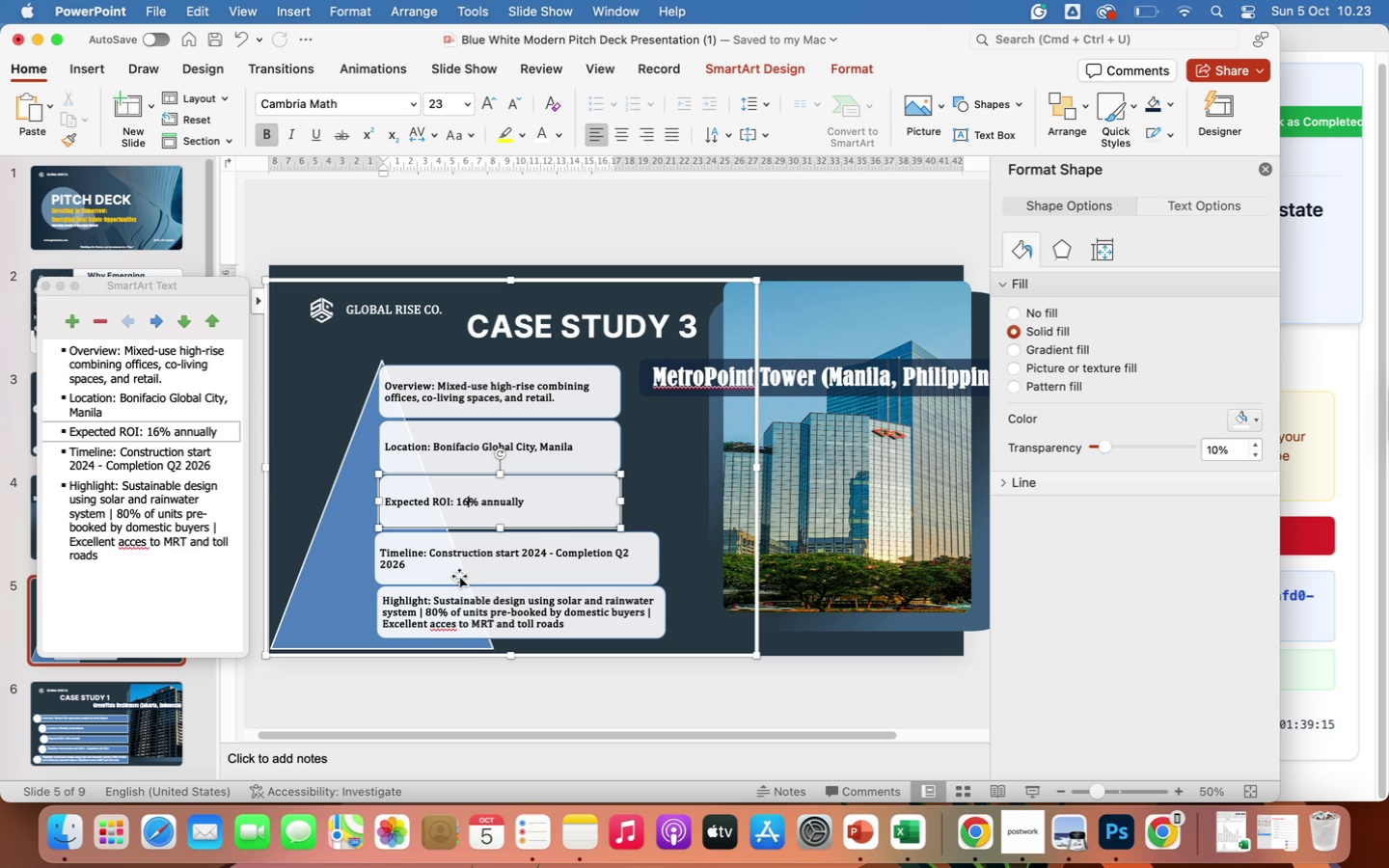 
left_click([544, 553])
 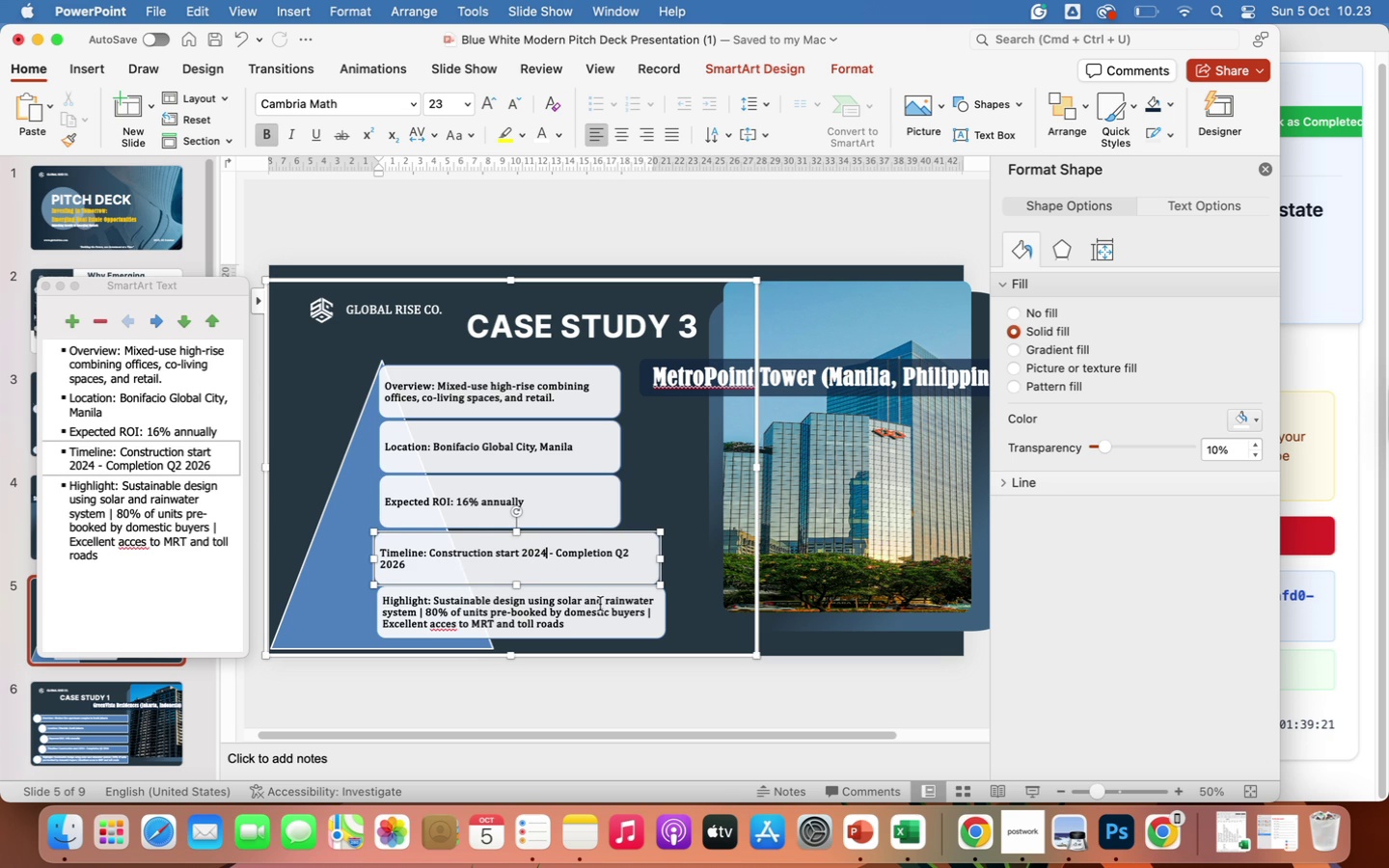 
key(Backspace)
 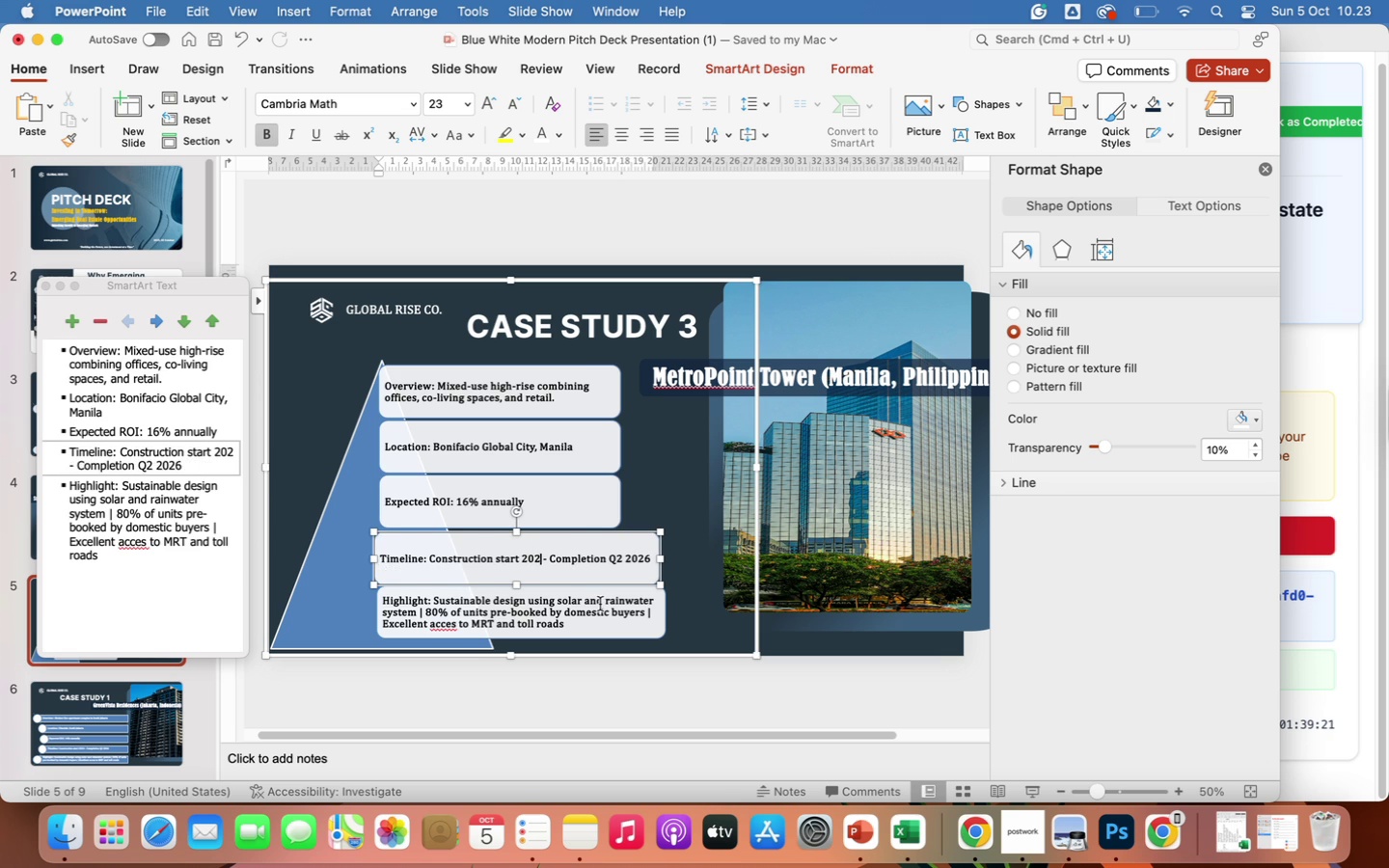 
key(5)
 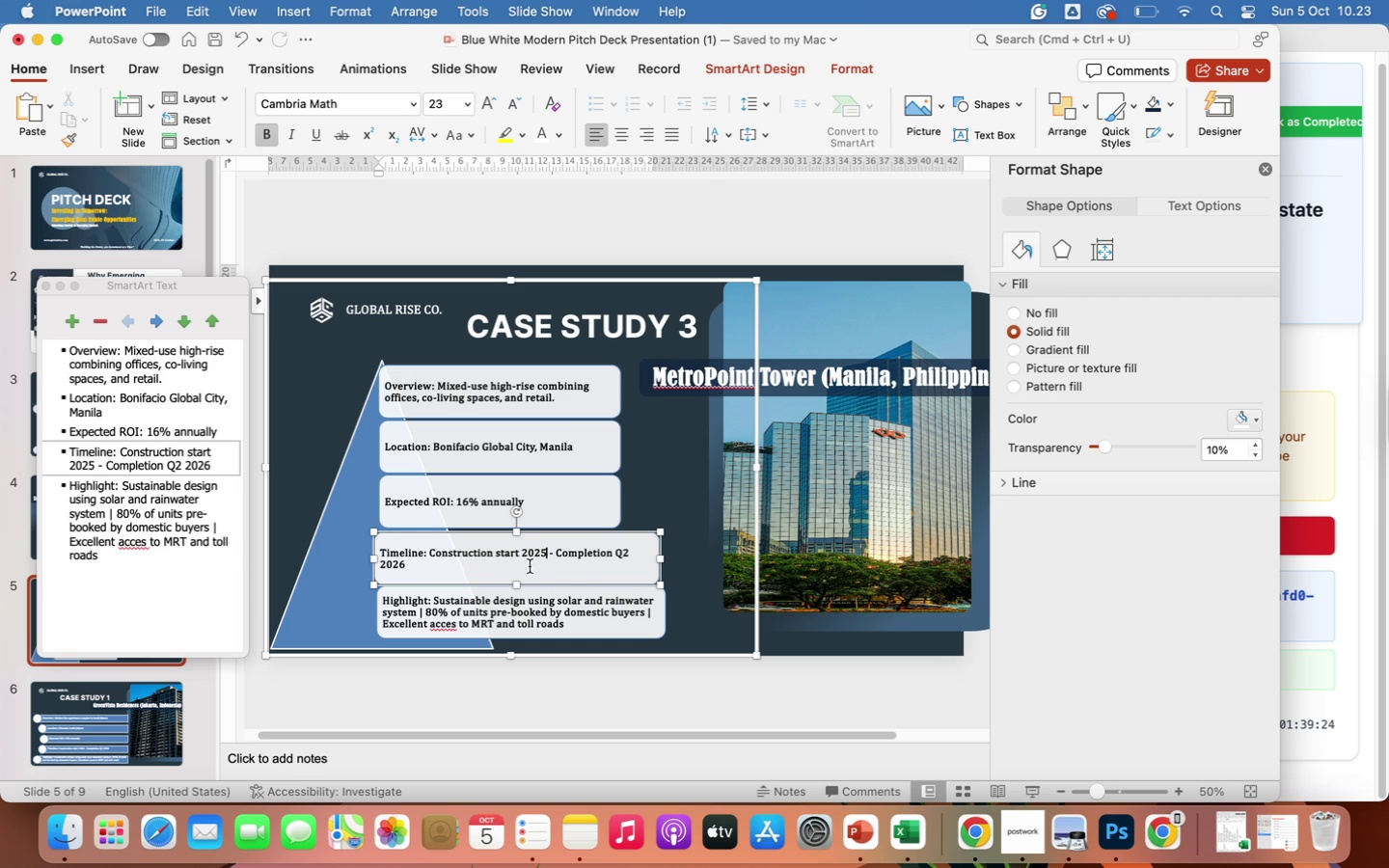 
left_click([527, 565])
 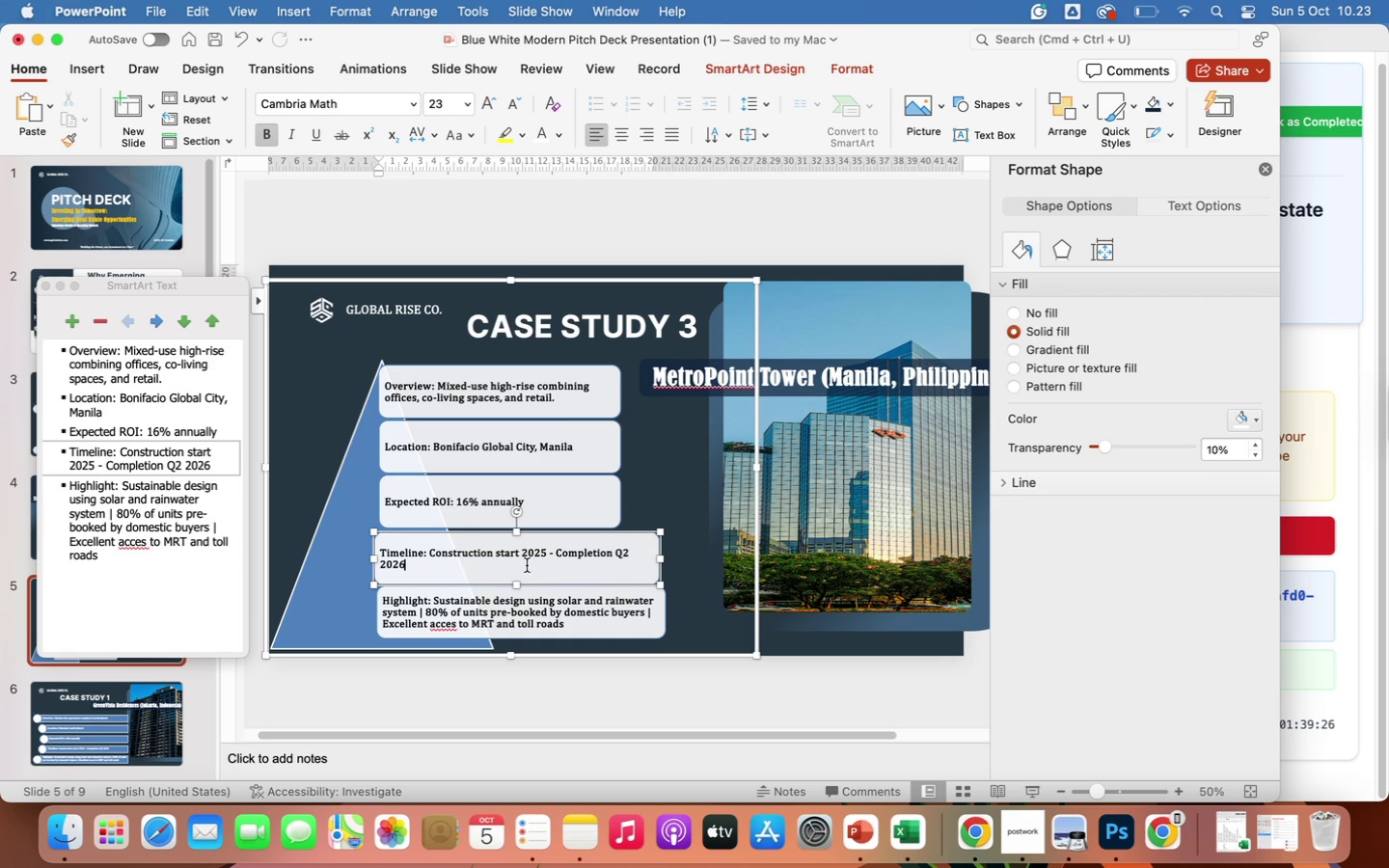 
key(Backspace)
 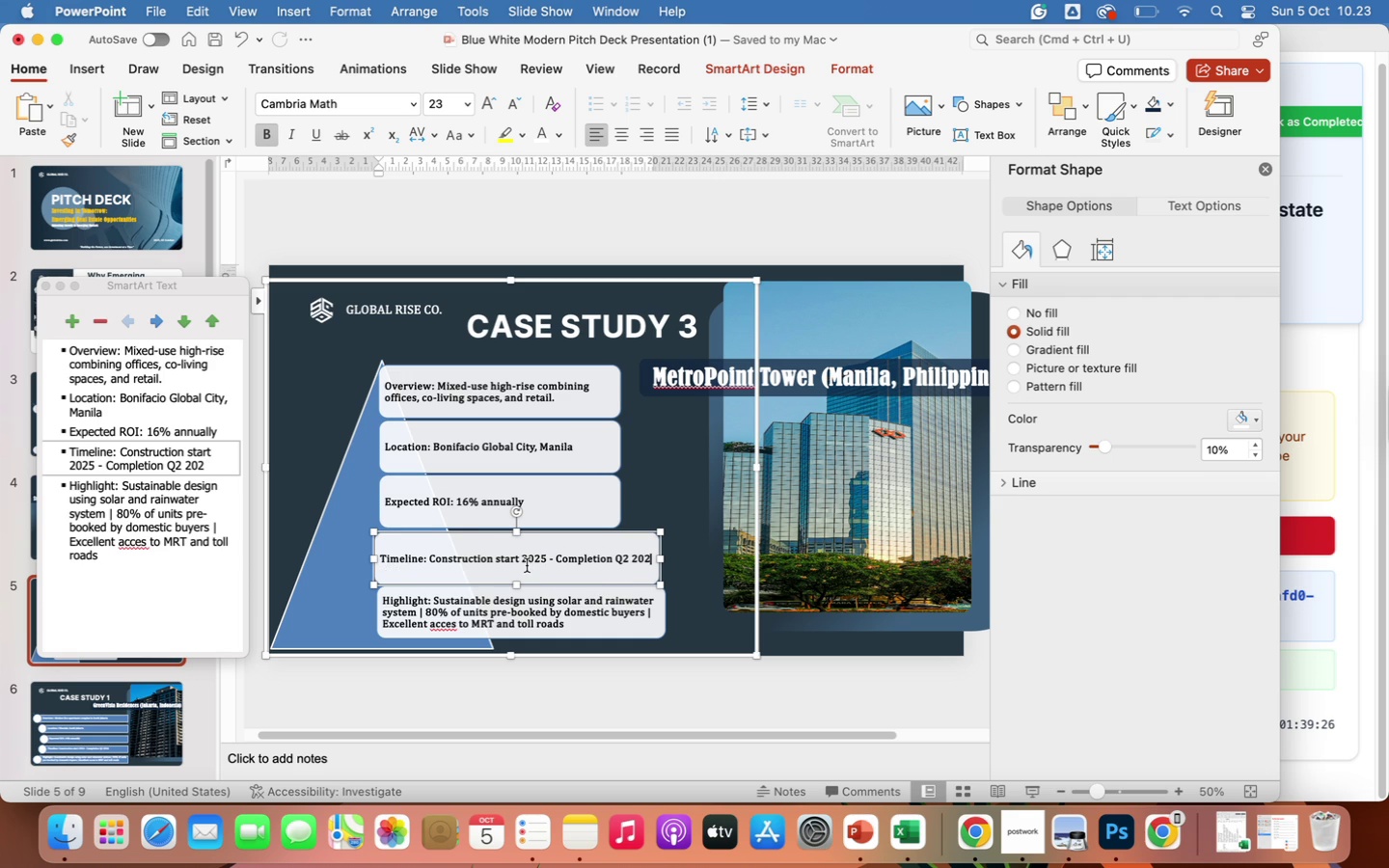 
key(7)
 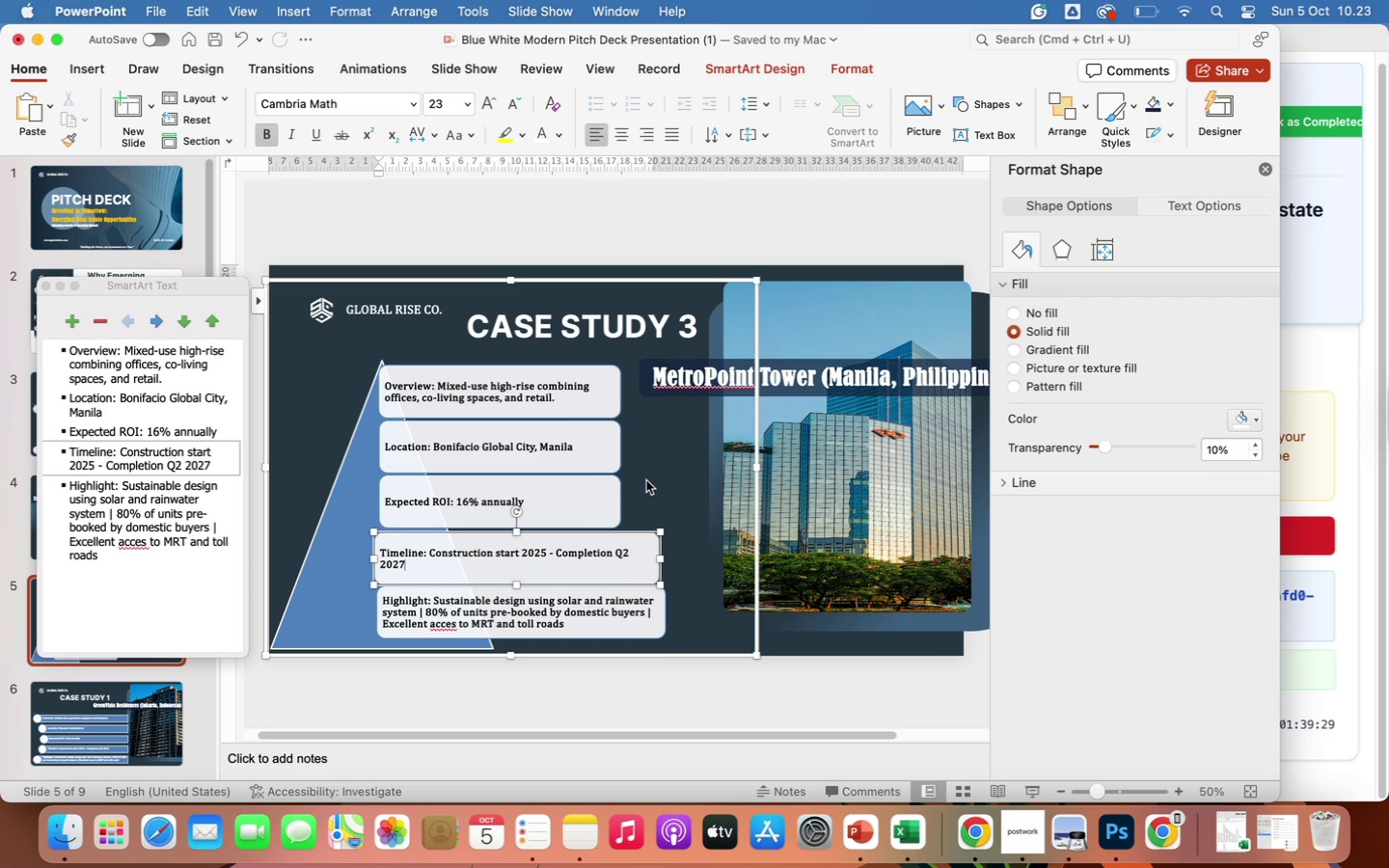 
left_click([648, 485])